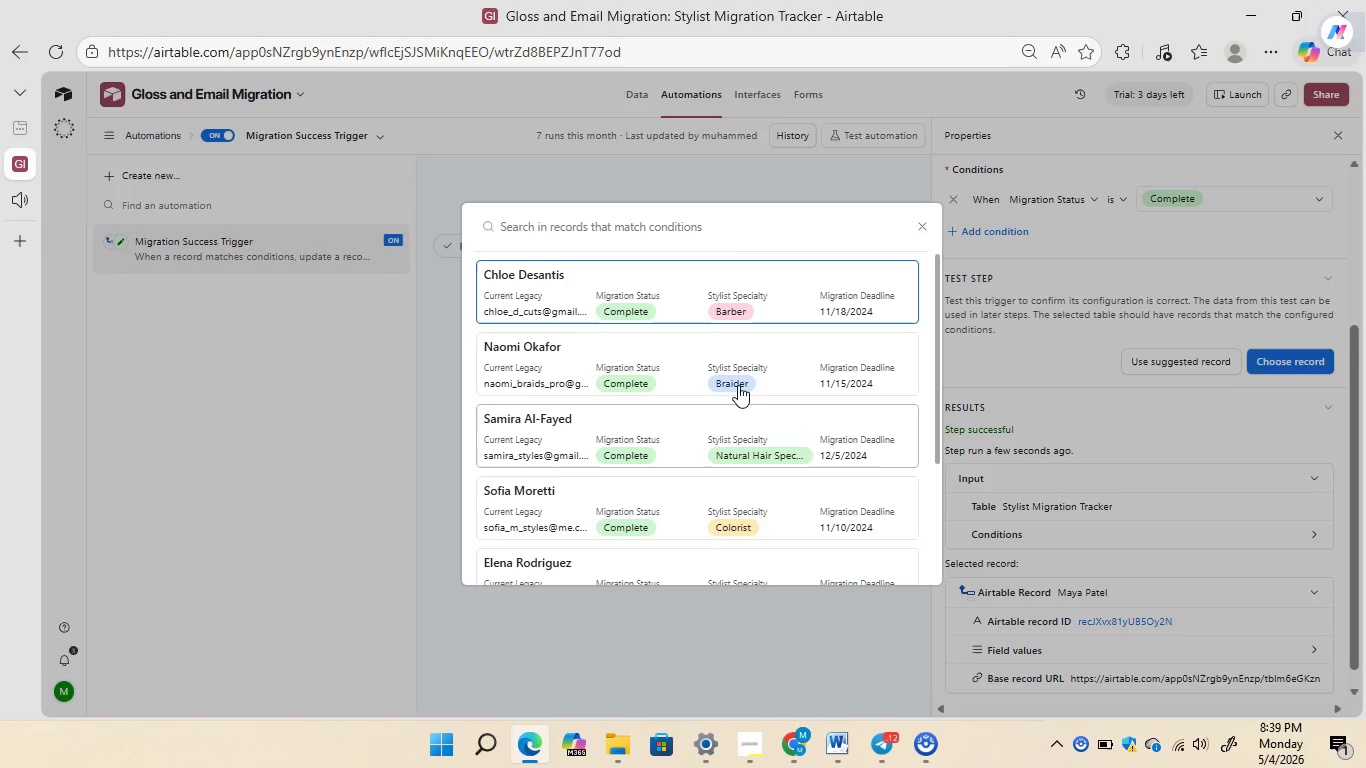 
left_click([664, 369])
 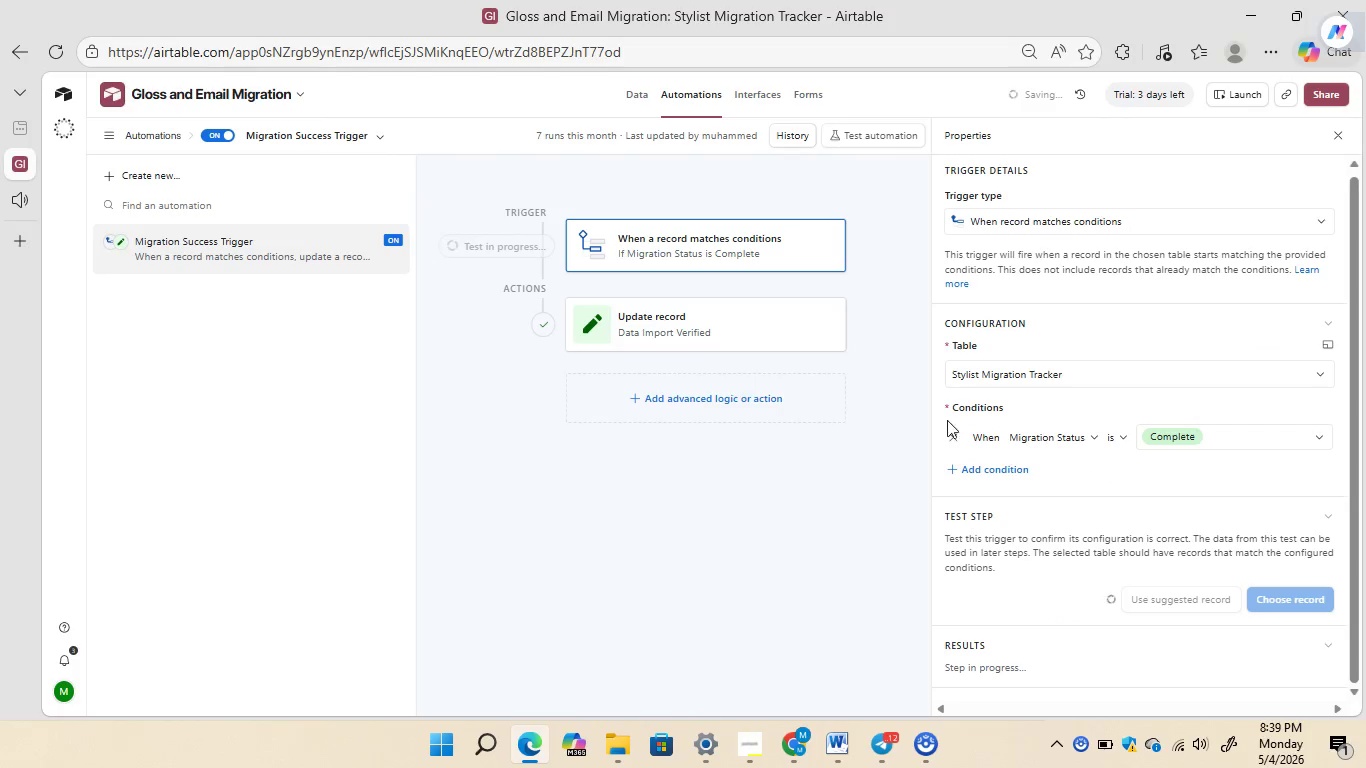 
mouse_move([1069, 471])
 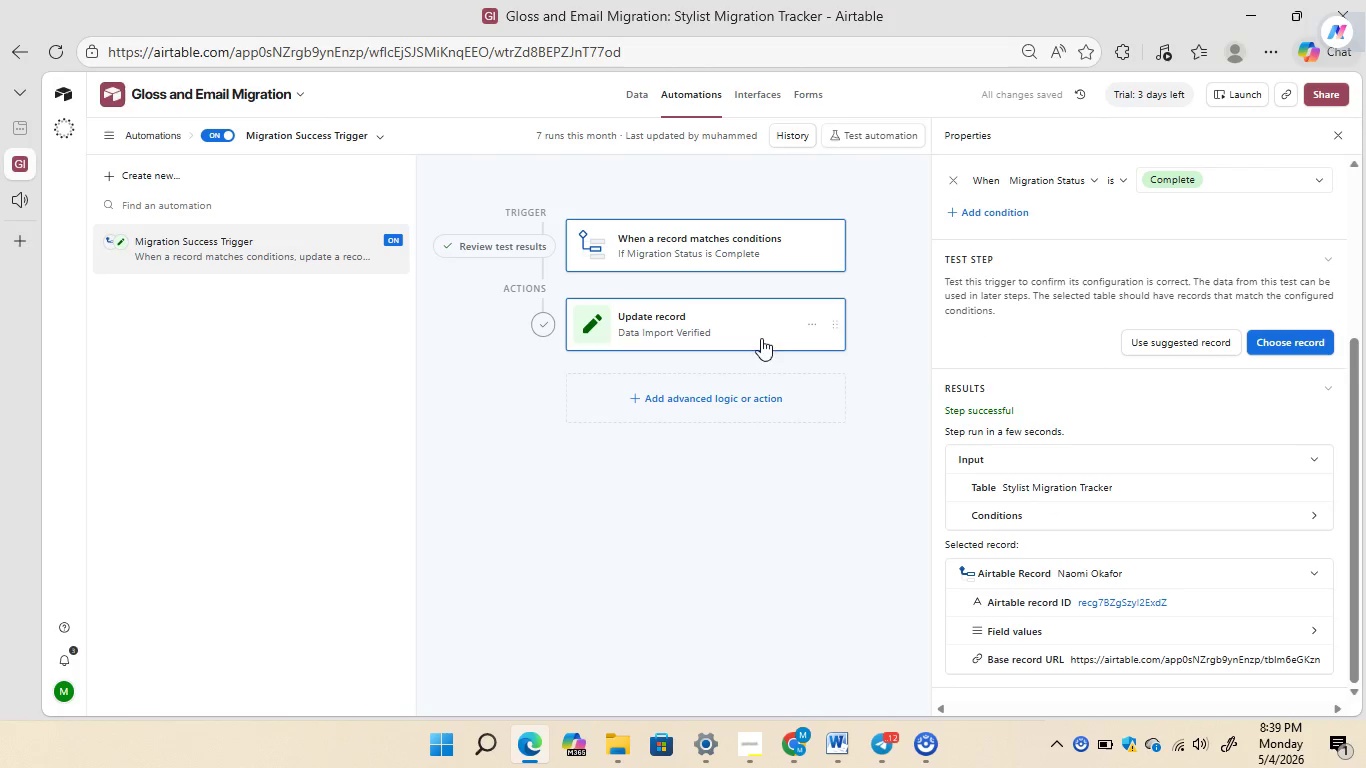 
left_click([747, 334])
 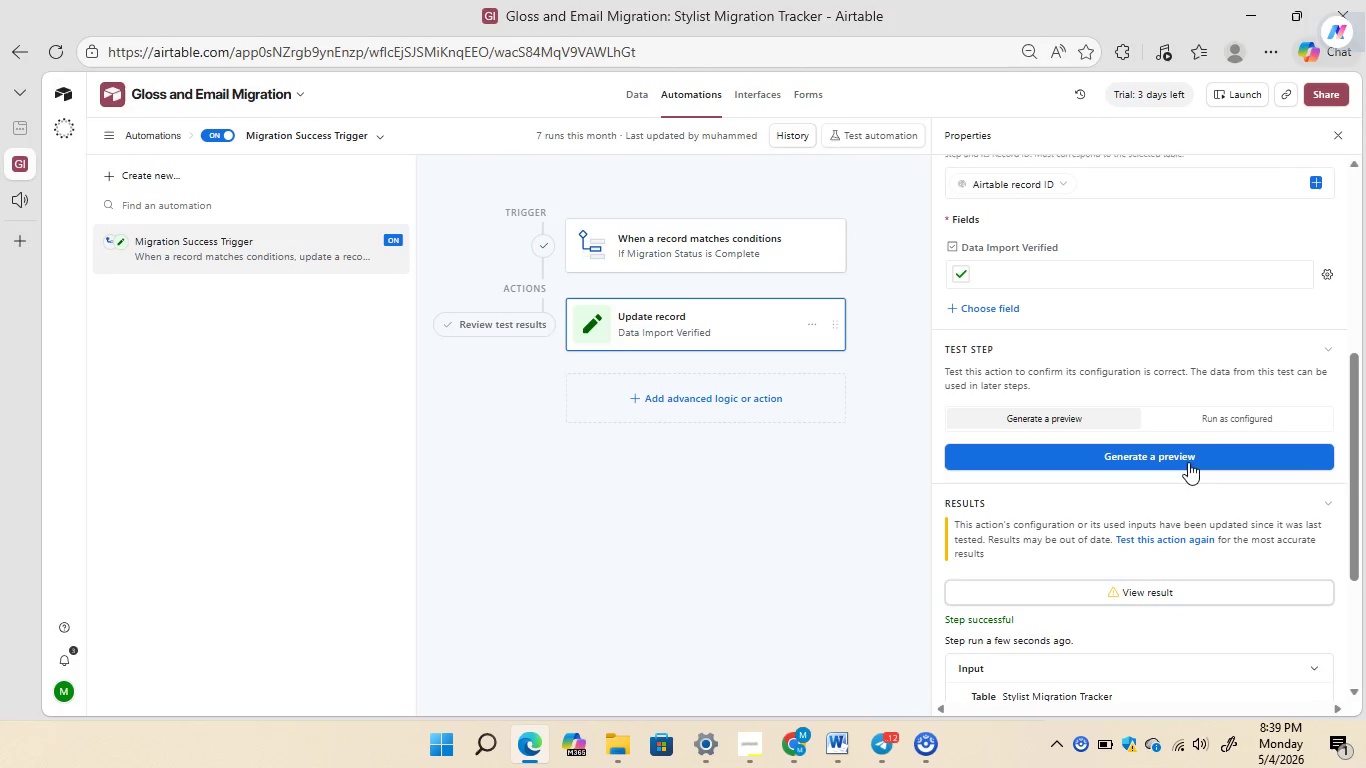 
left_click([1227, 408])
 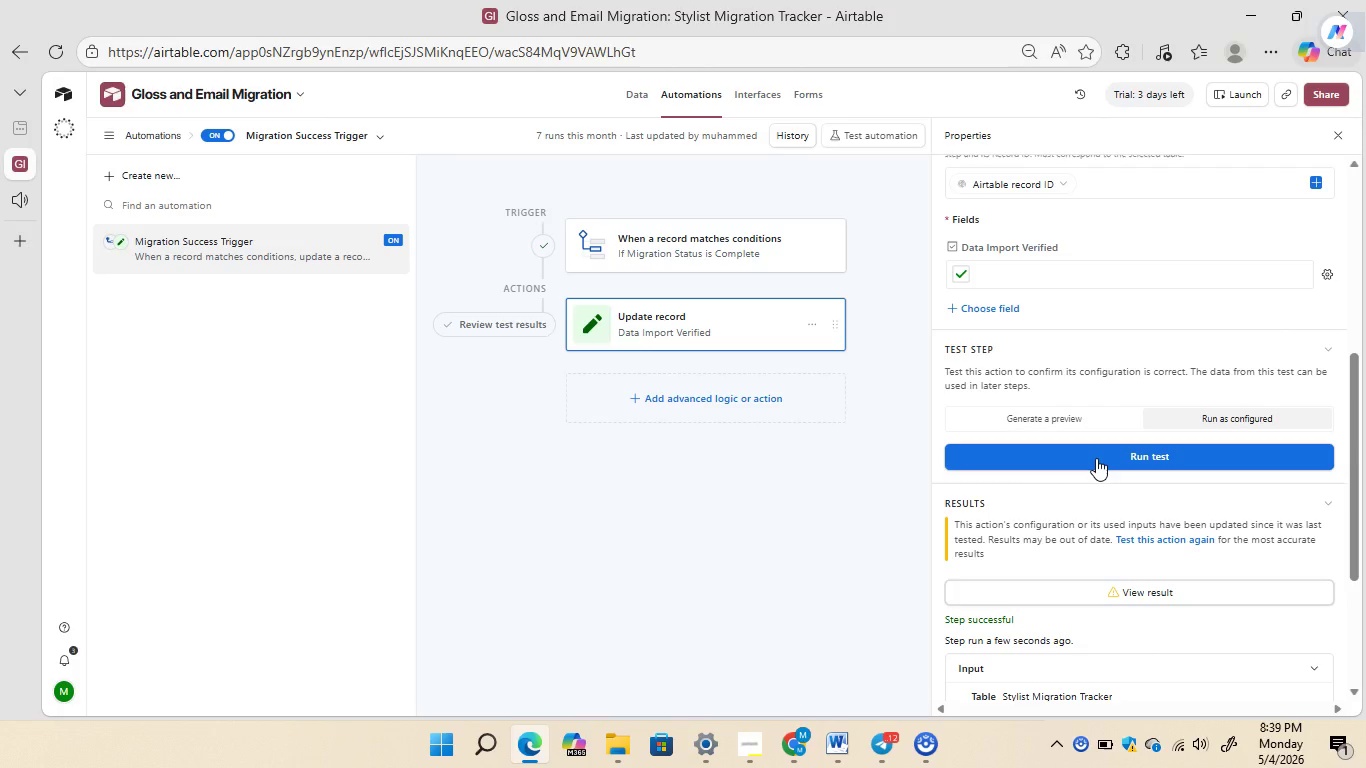 
left_click([1096, 458])
 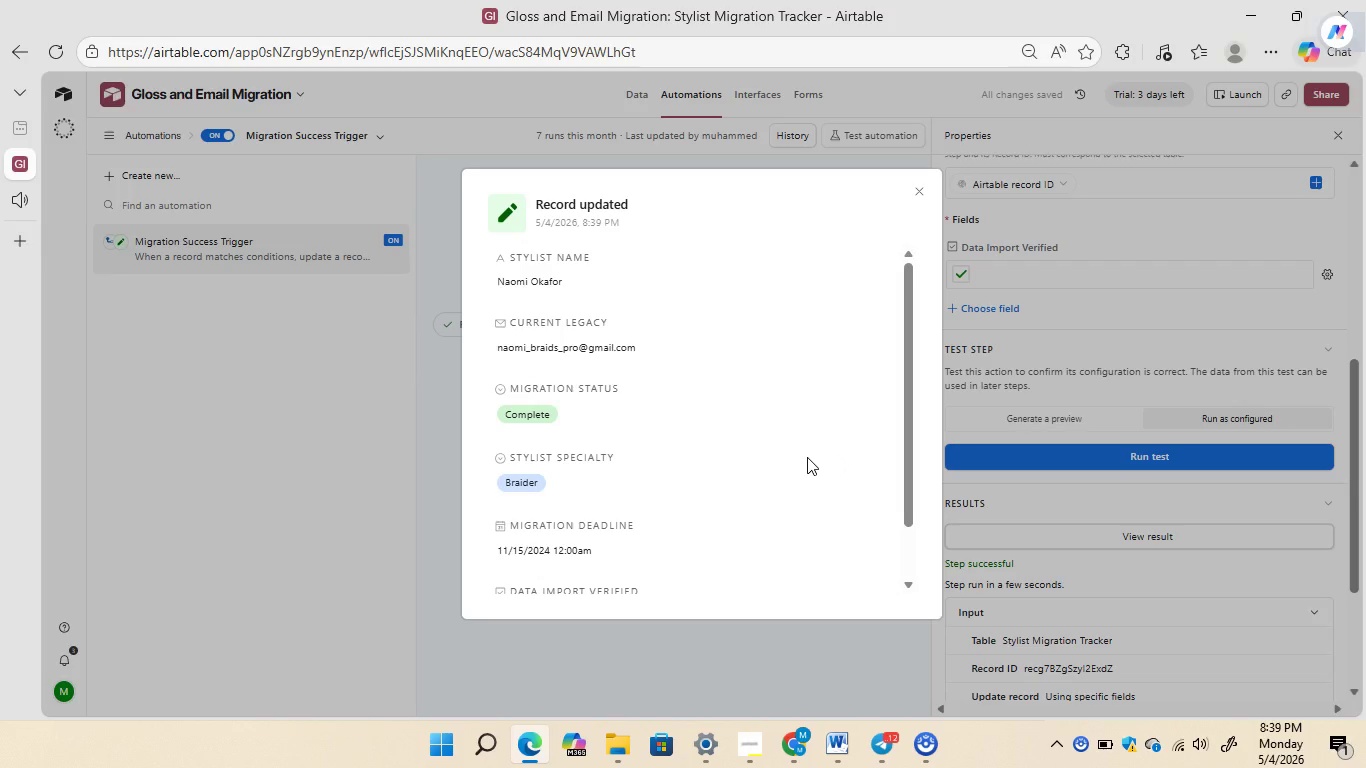 
wait(7.14)
 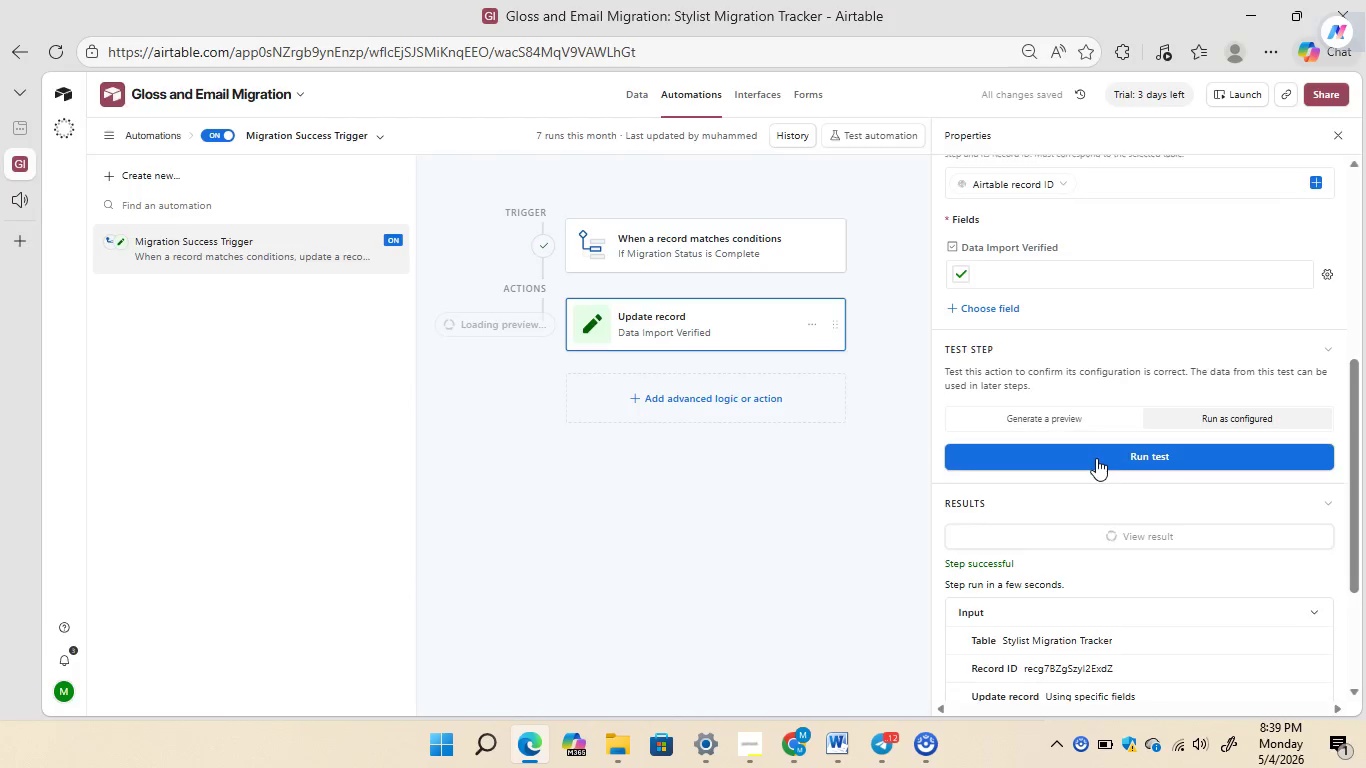 
left_click([925, 194])
 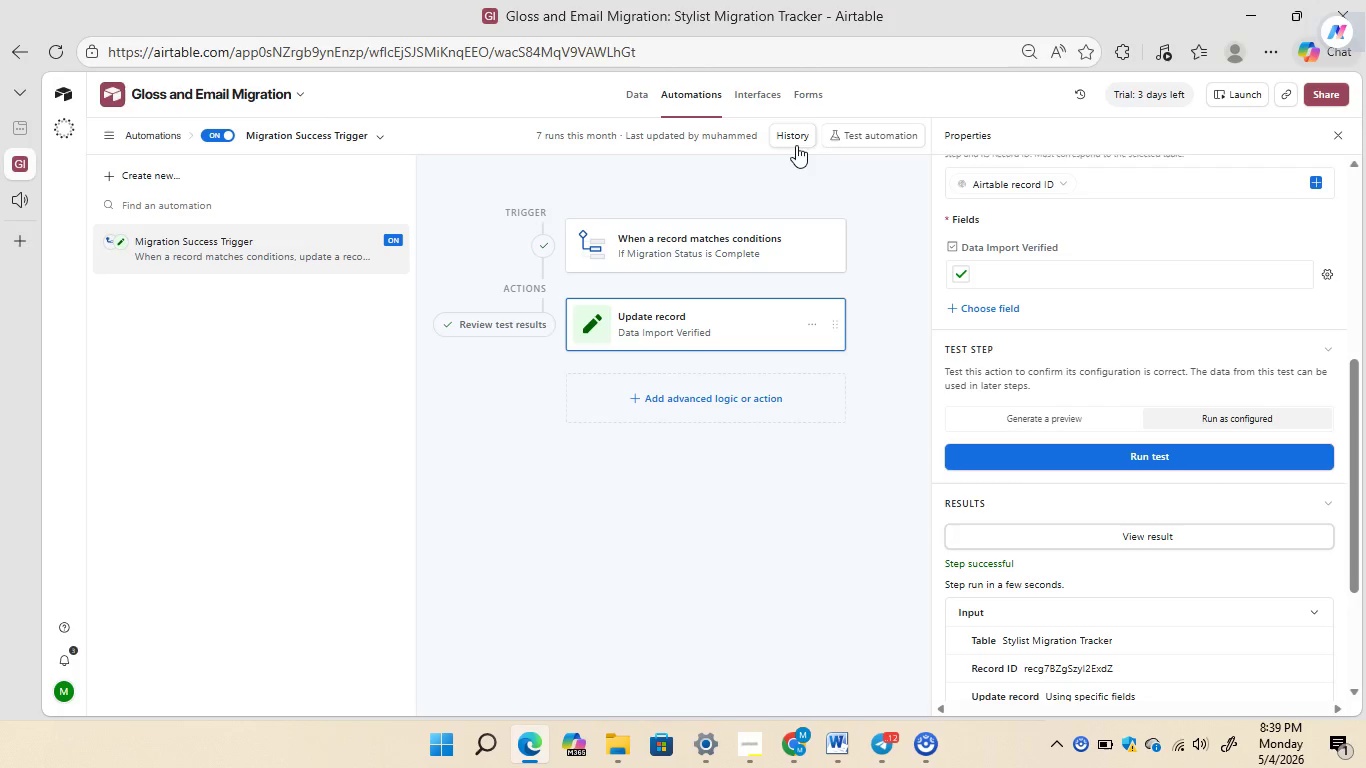 
left_click([793, 143])
 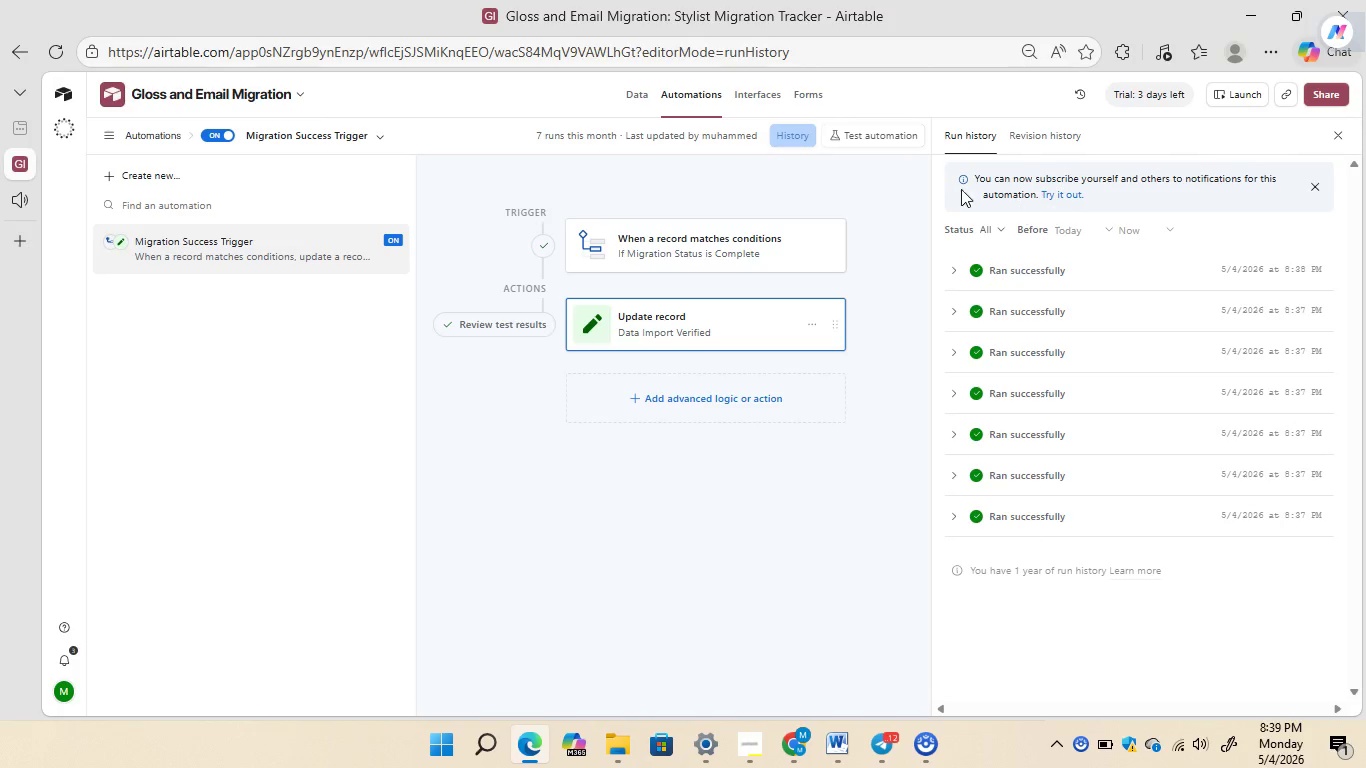 
left_click([685, 245])
 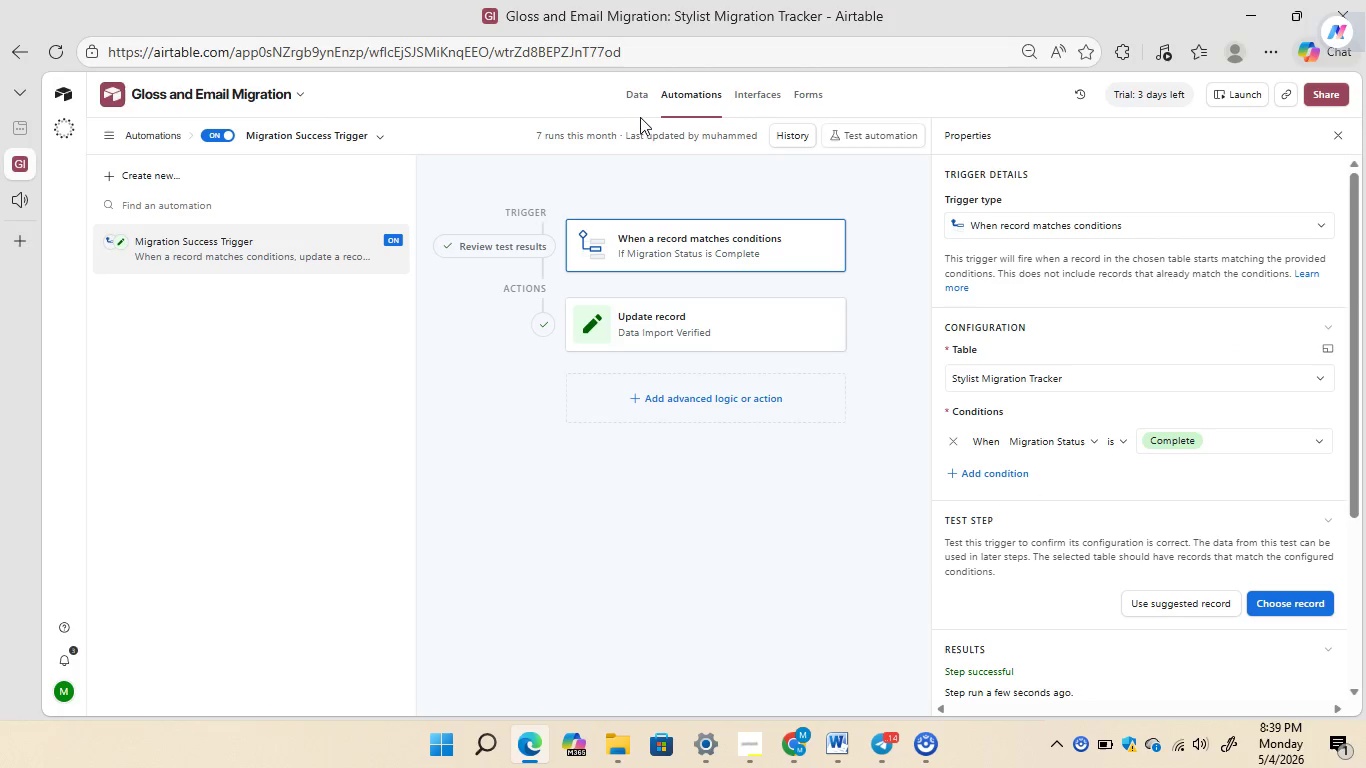 
left_click([637, 102])
 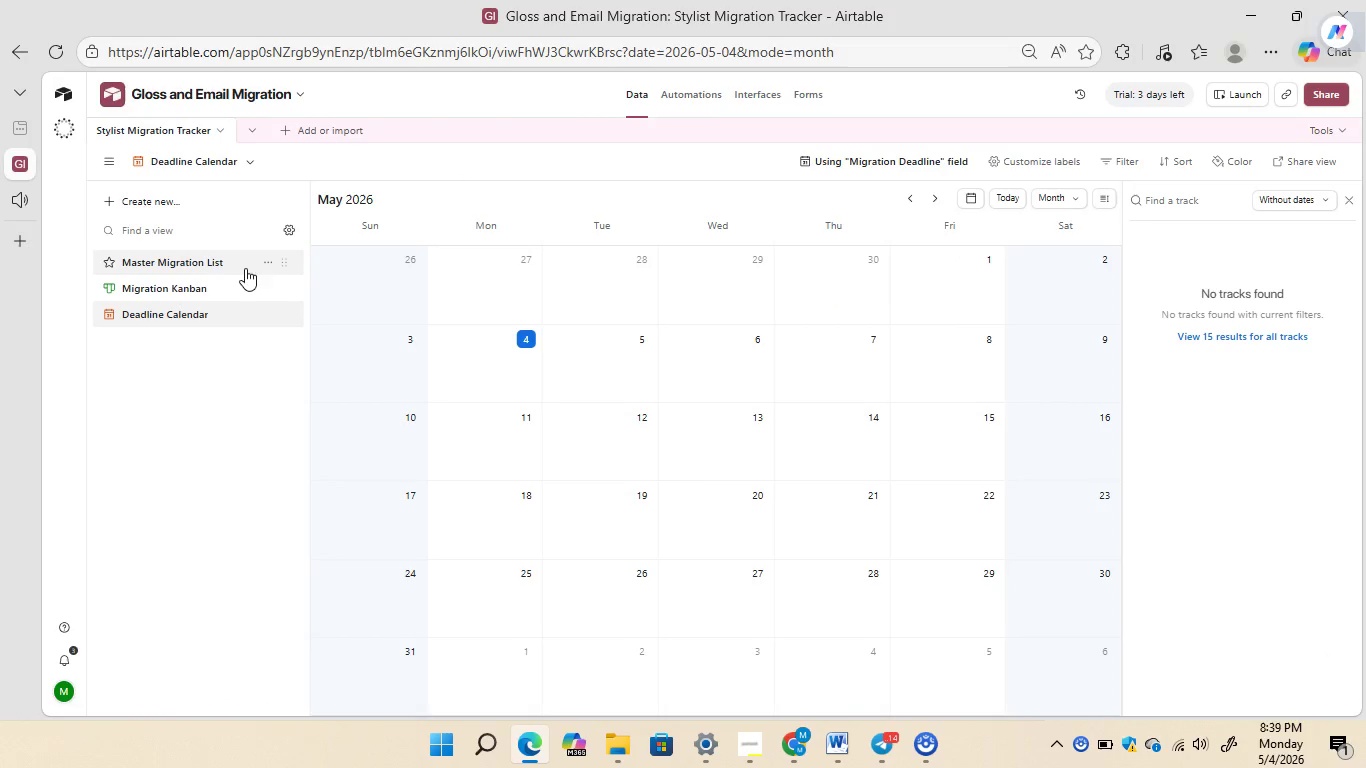 
left_click([219, 285])
 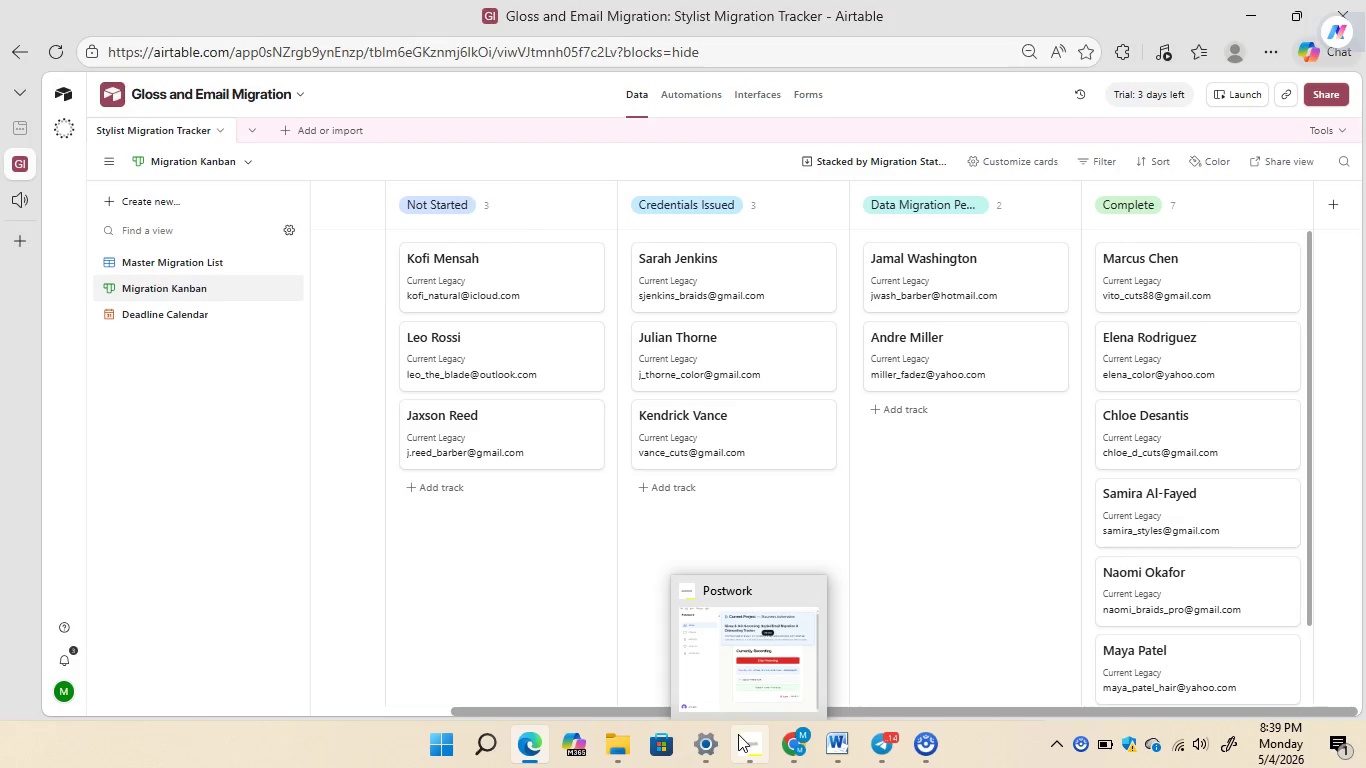 
left_click([730, 670])